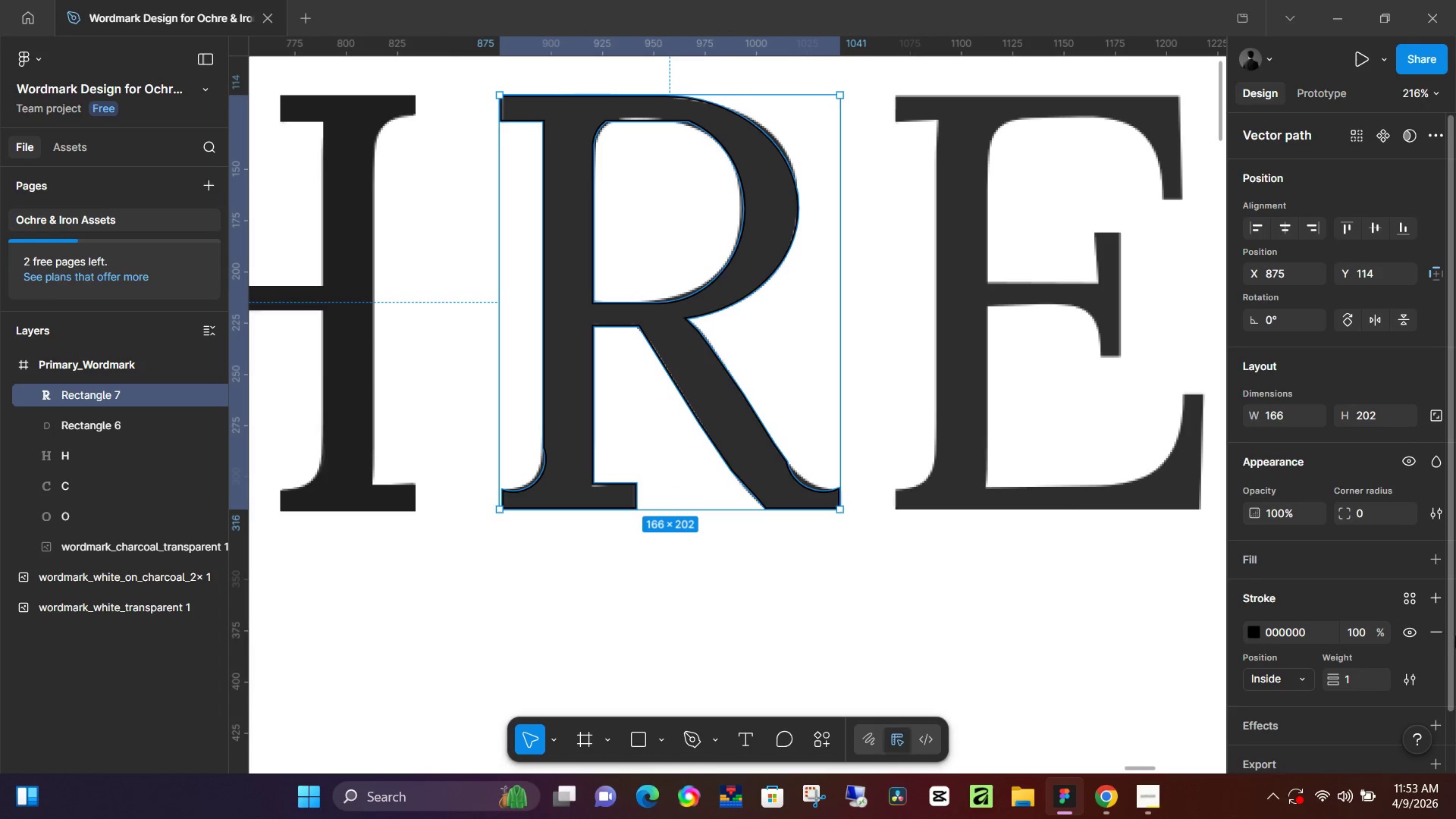 
left_click([1441, 631])
 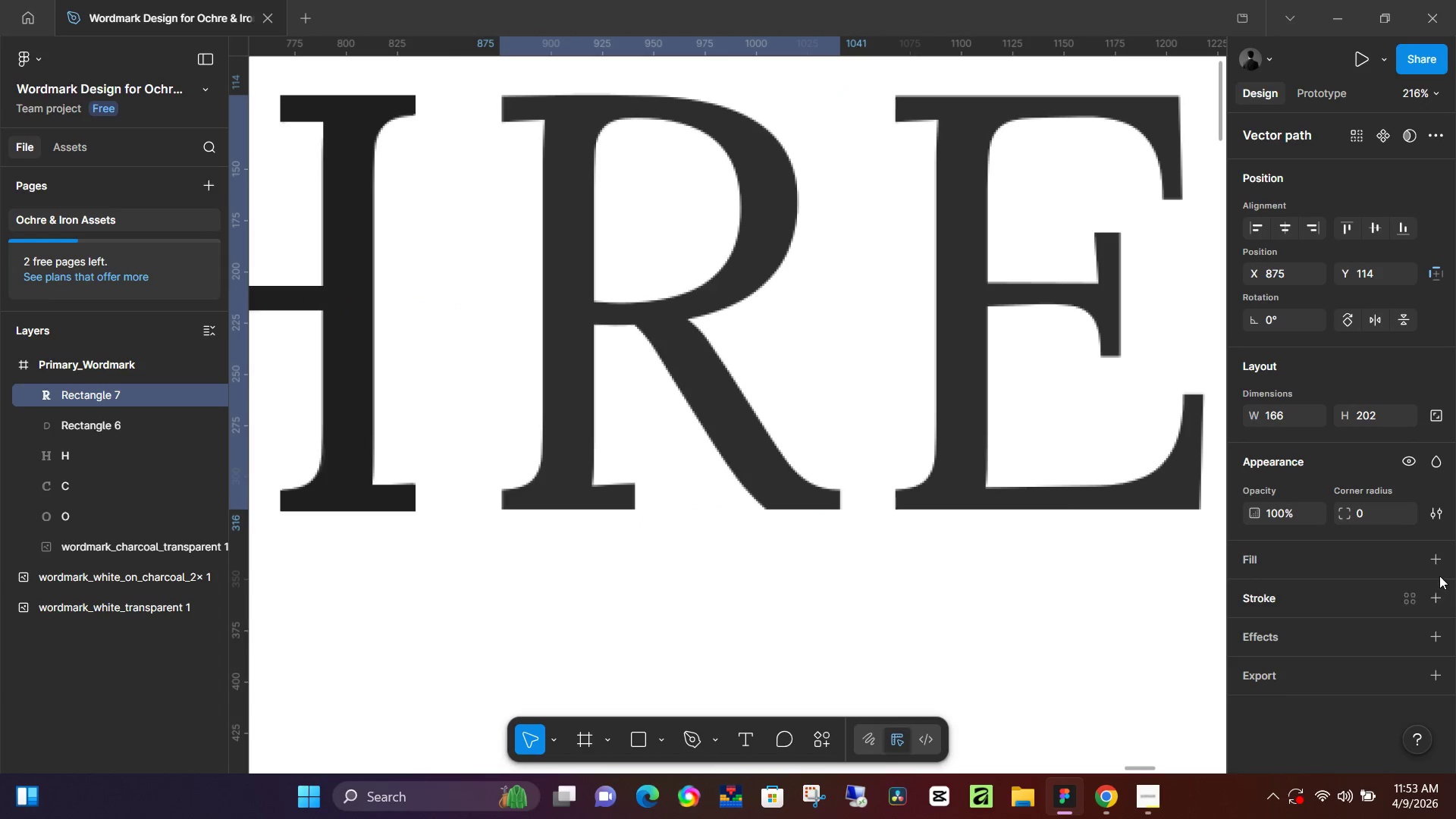 
left_click([1437, 567])
 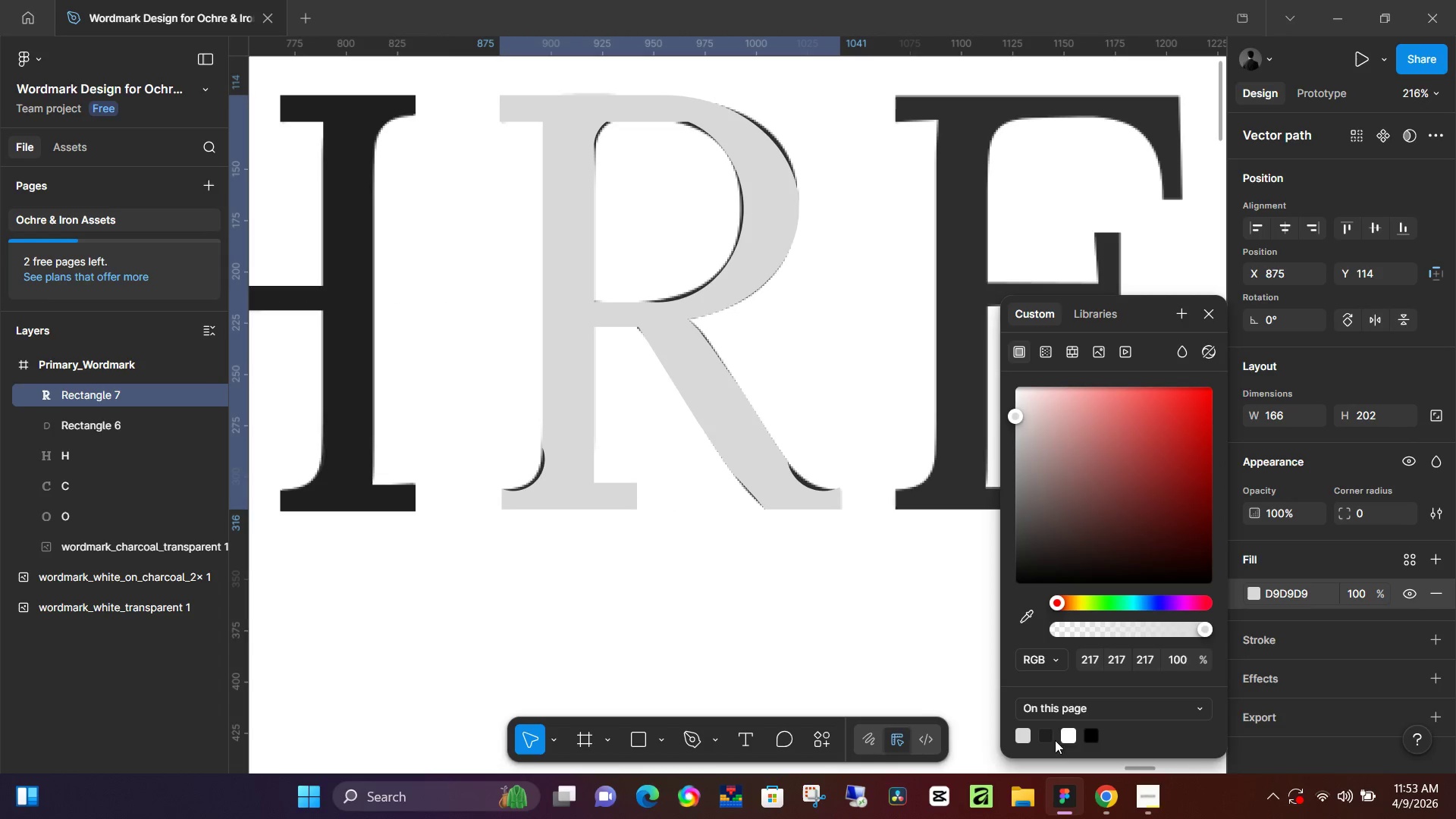 
left_click([1044, 740])
 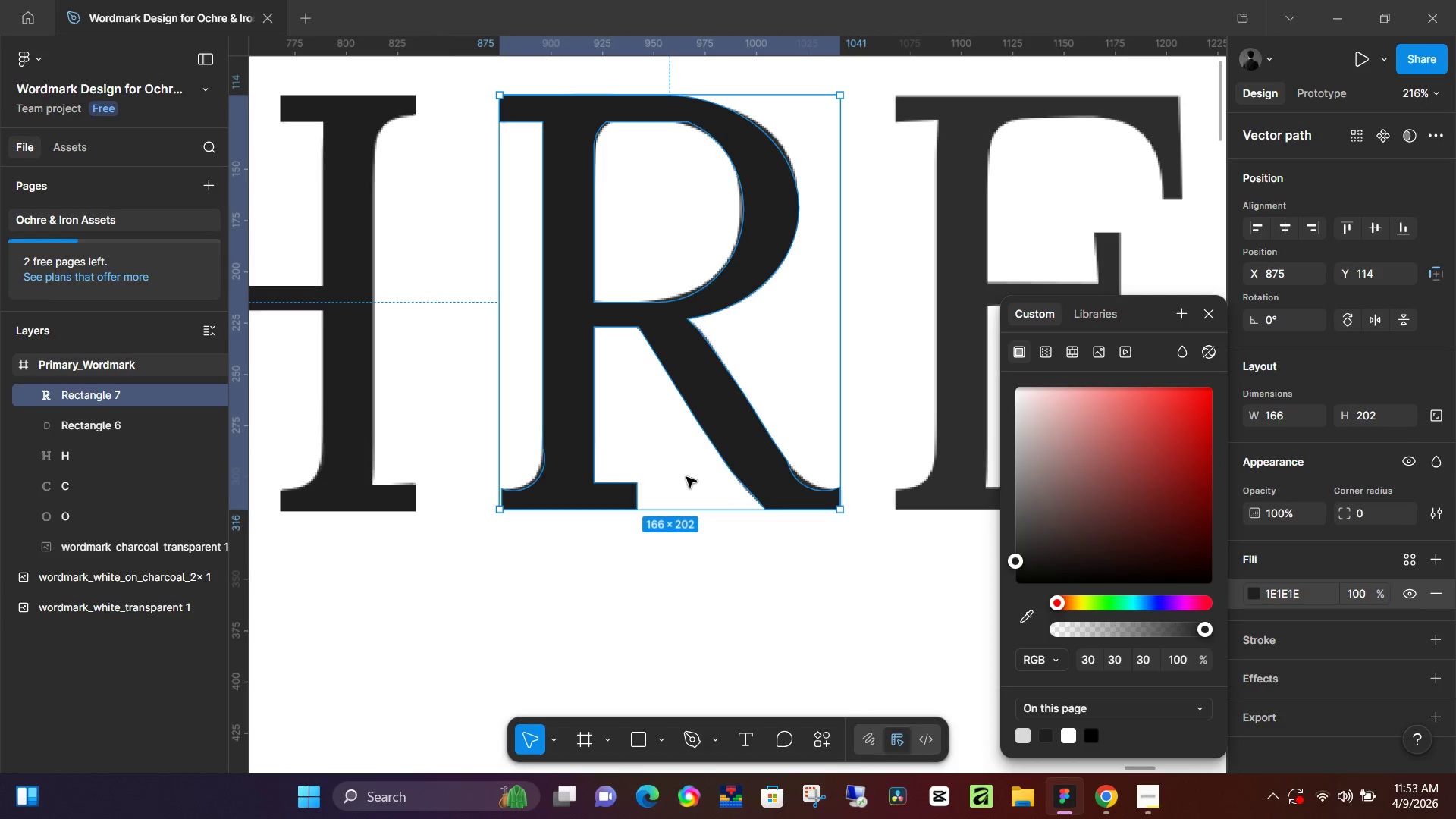 
hold_key(key=ControlLeft, duration=0.69)
scroll: coordinate [701, 482], scroll_direction: down, amount: 5.0
 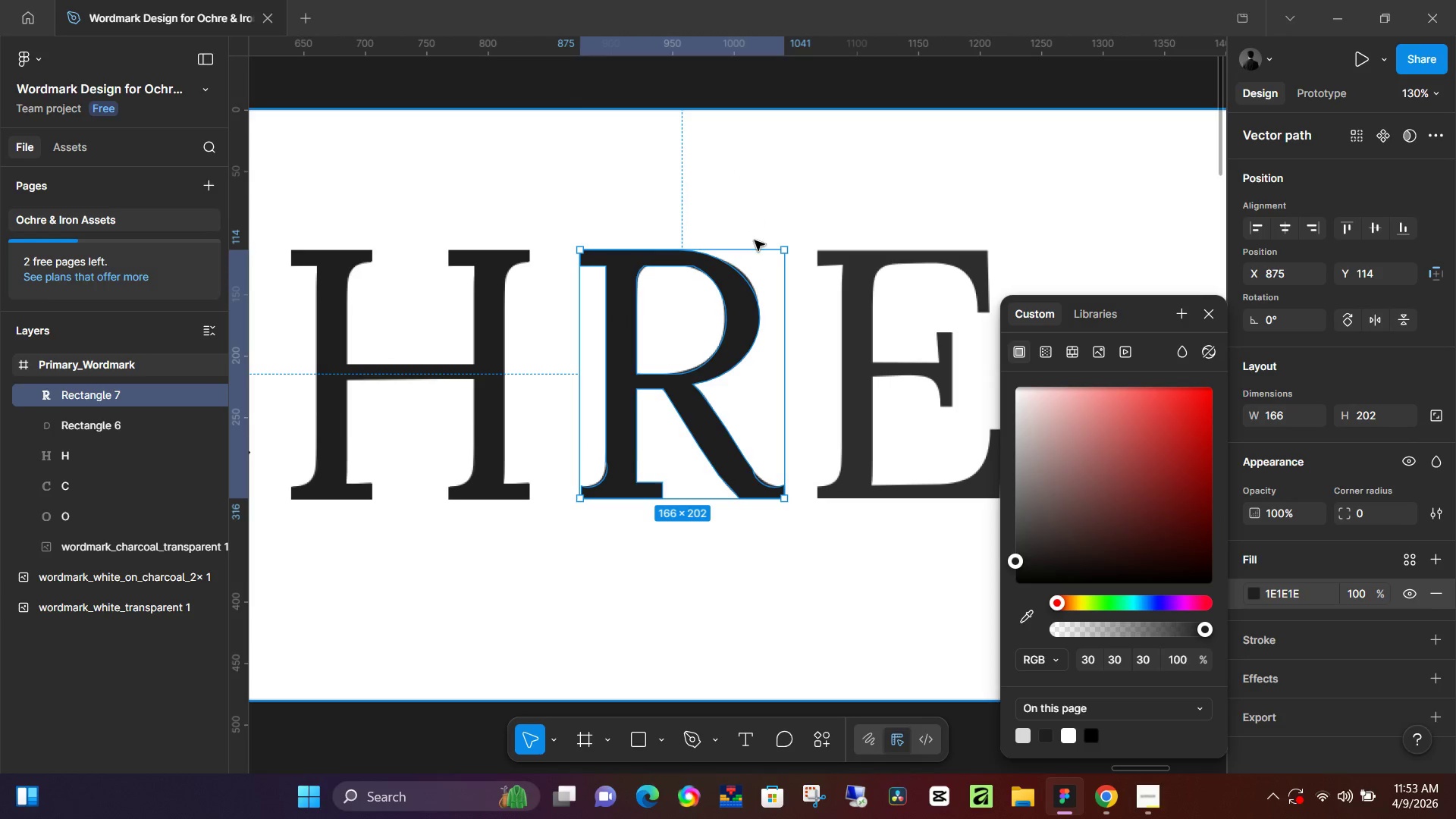 
hold_key(key=ControlLeft, duration=0.75)
 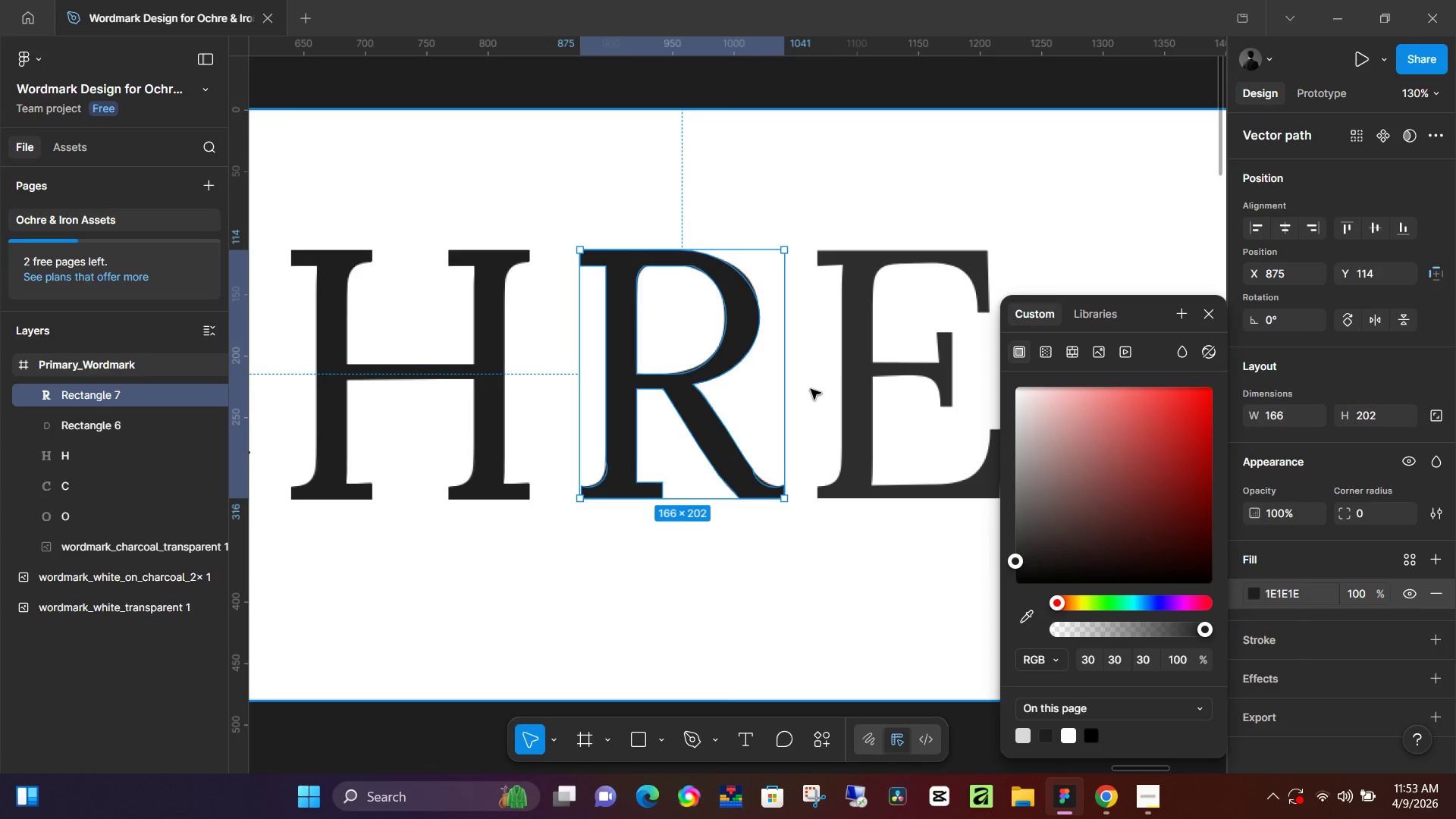 
hold_key(key=ControlLeft, duration=3.94)
left_click_drag(start_coordinate=[763, 397], to_coordinate=[770, 384])
 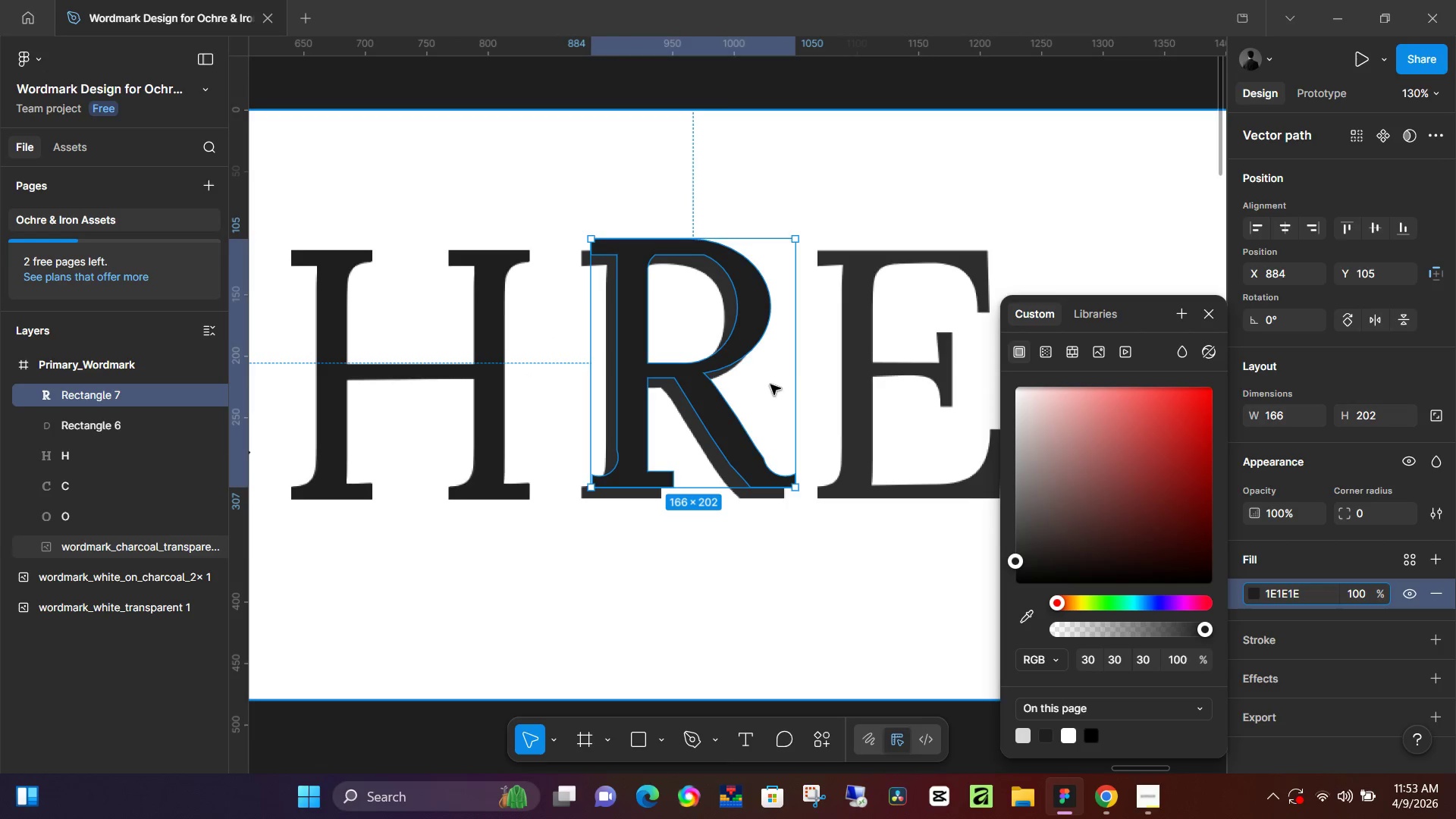 
key(Control+Z)
 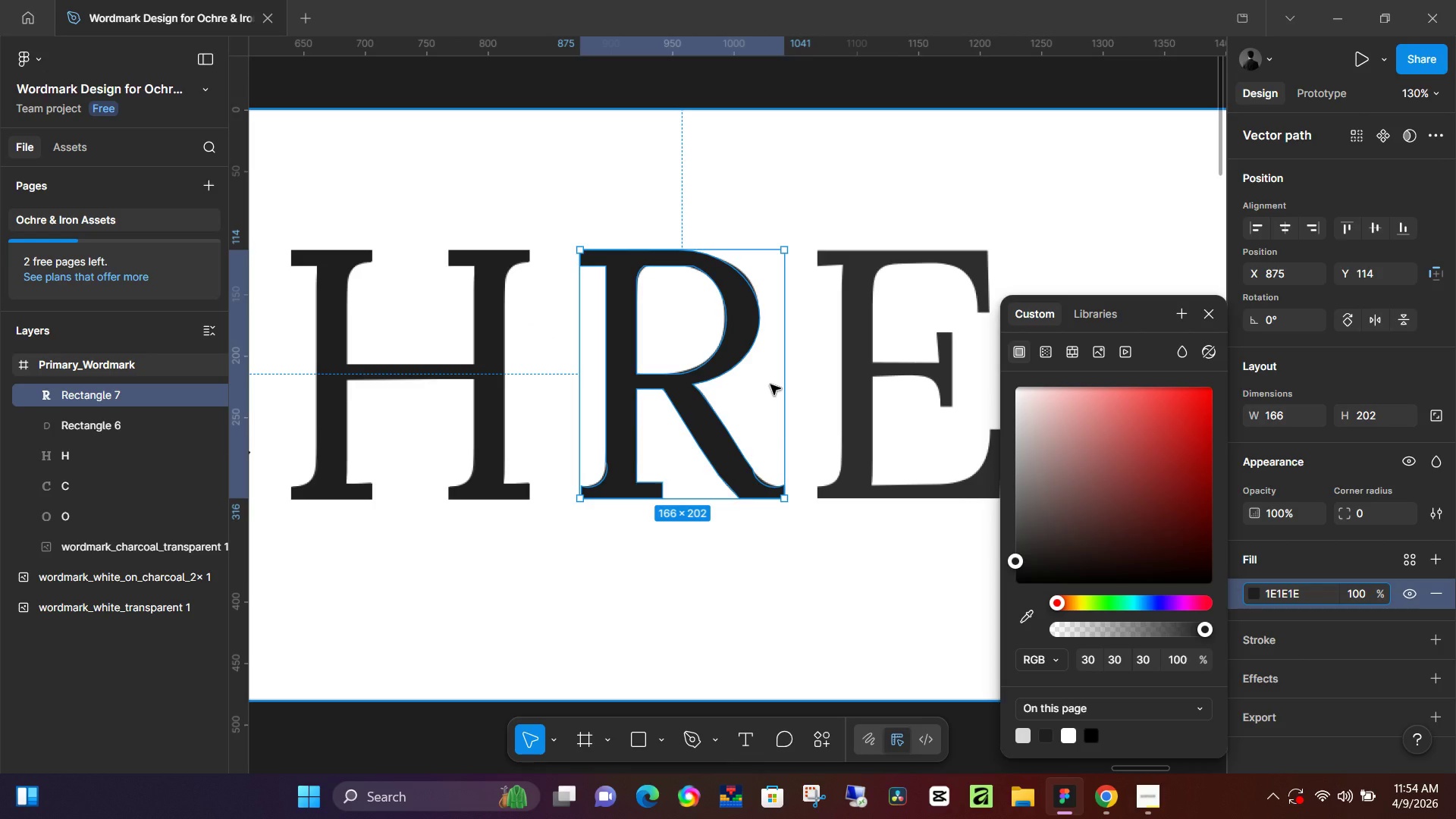 
wait(10.2)
 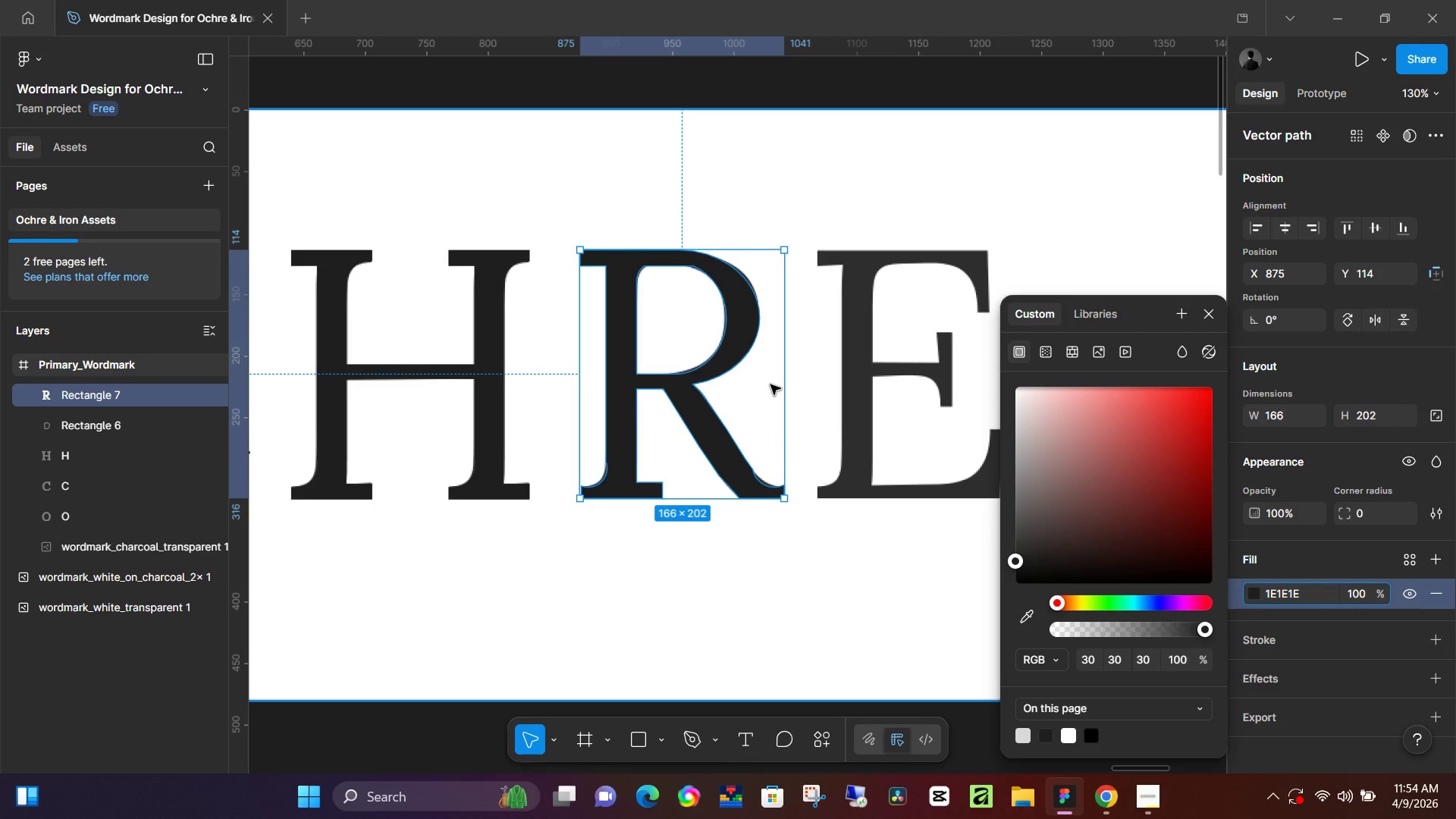 
left_click([1210, 310])
 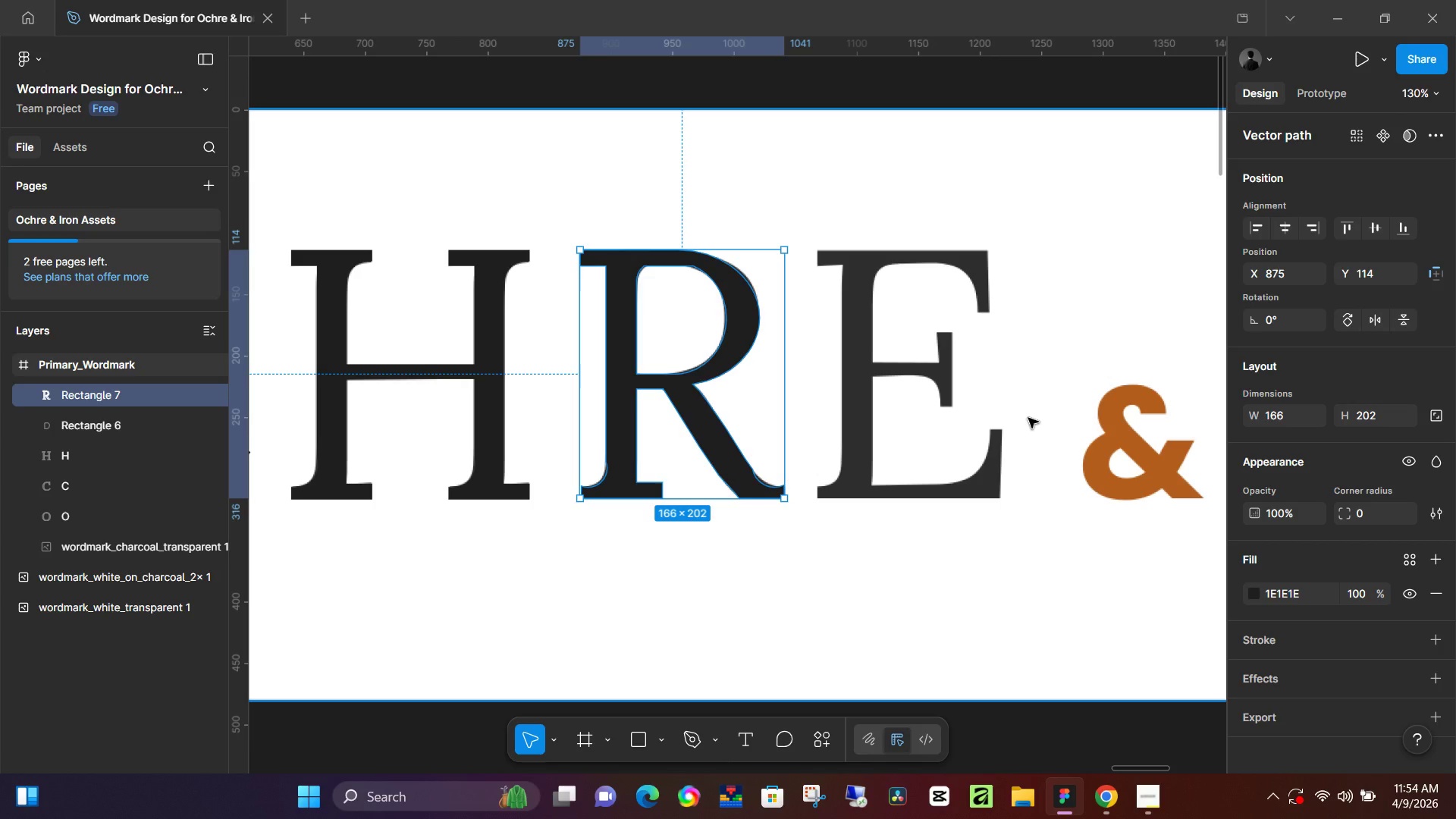 
wait(47.51)
 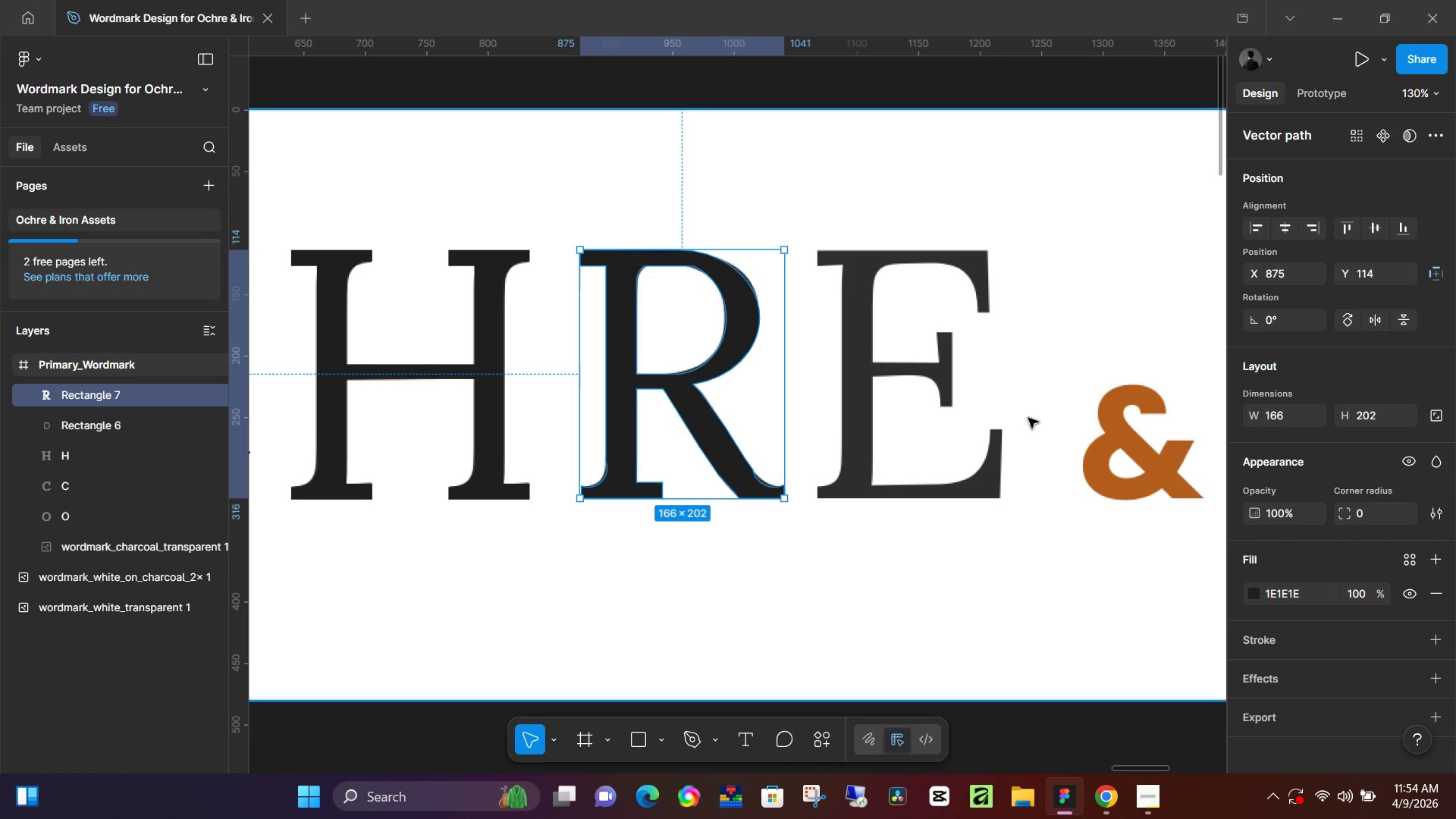 
left_click_drag(start_coordinate=[1006, 223], to_coordinate=[1011, 222])
 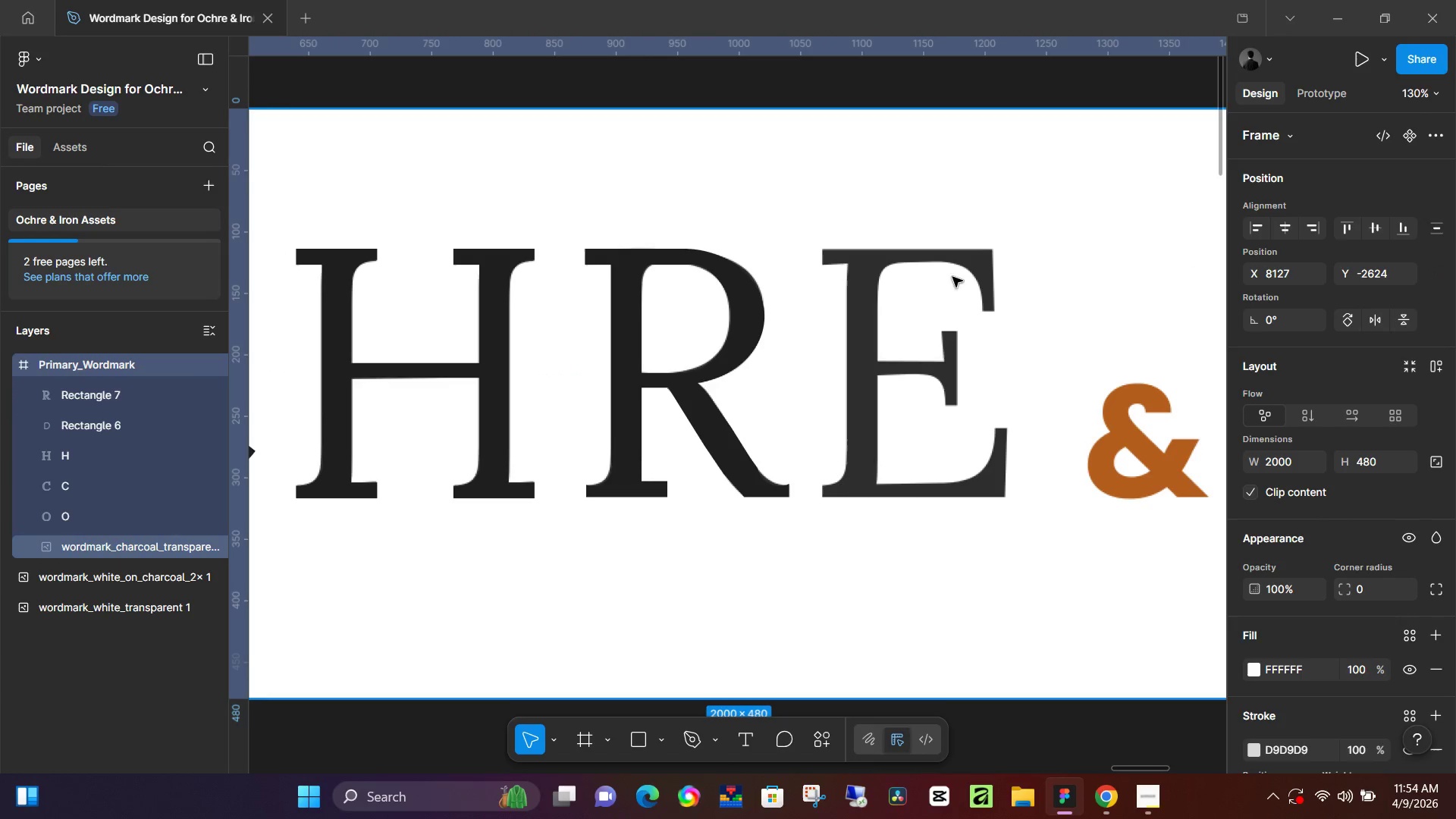 
key(R)
 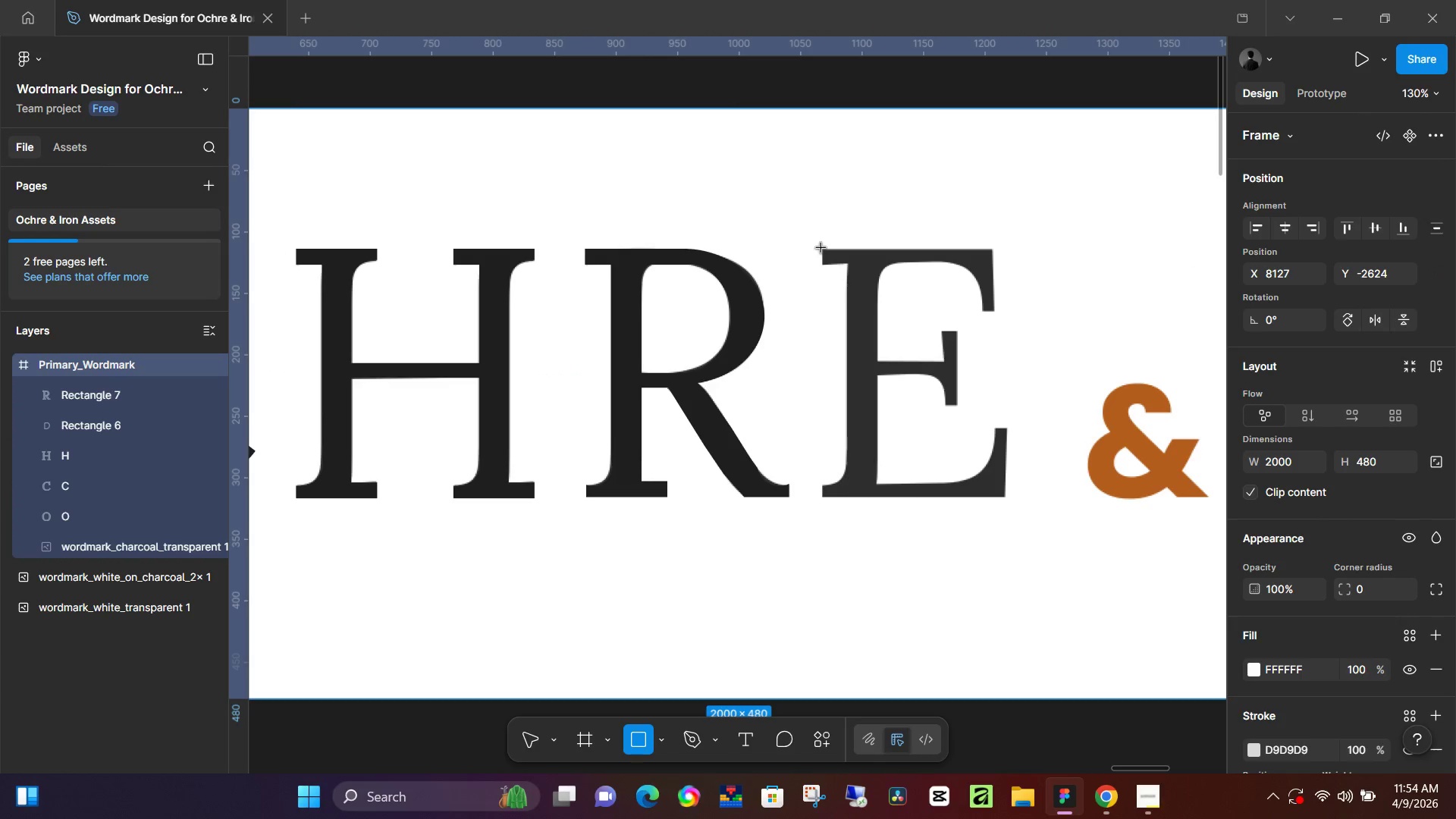 
left_click_drag(start_coordinate=[821, 248], to_coordinate=[996, 262])
 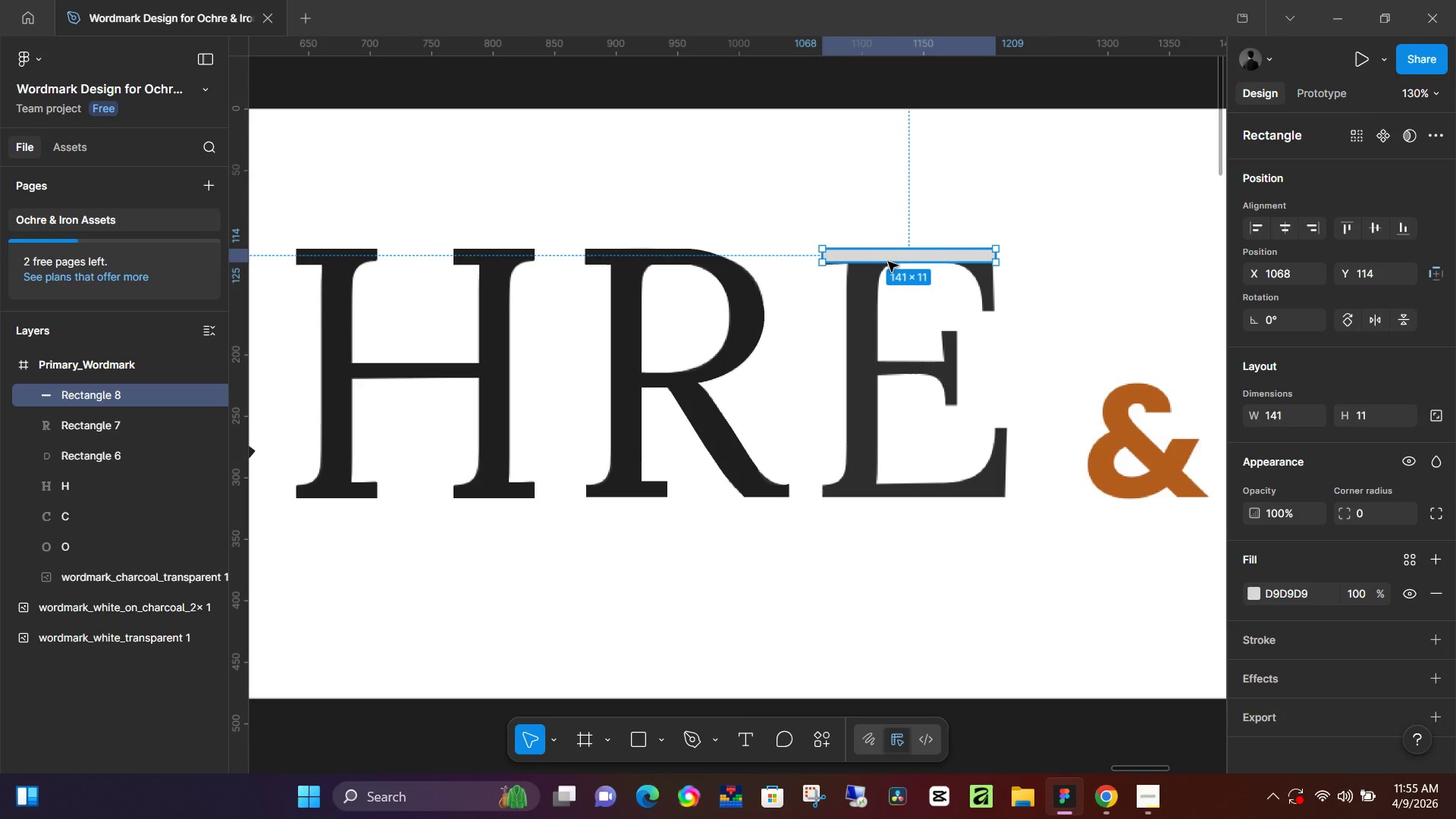 
left_click_drag(start_coordinate=[890, 262], to_coordinate=[891, 267])
 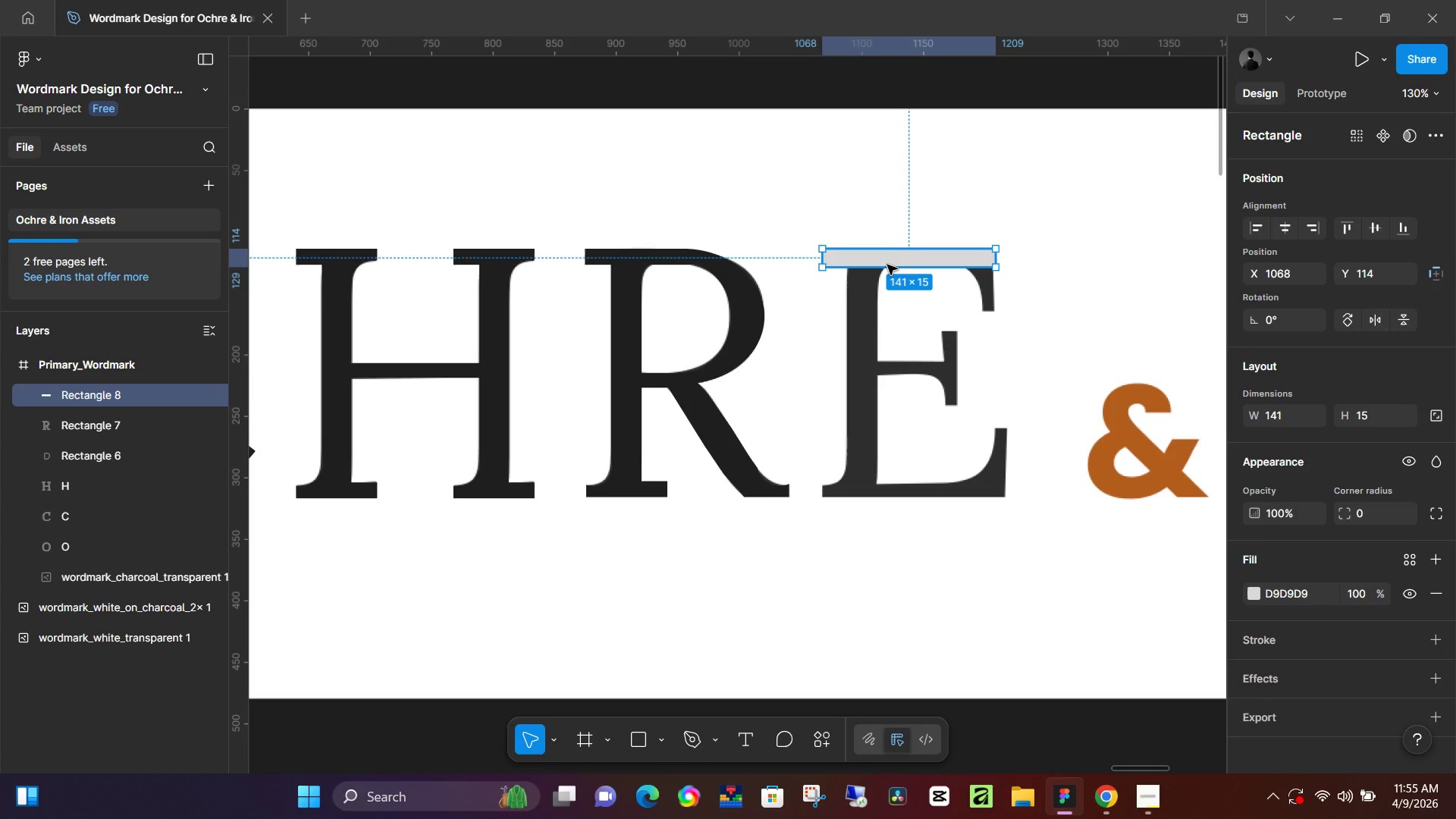 
wait(26.41)
 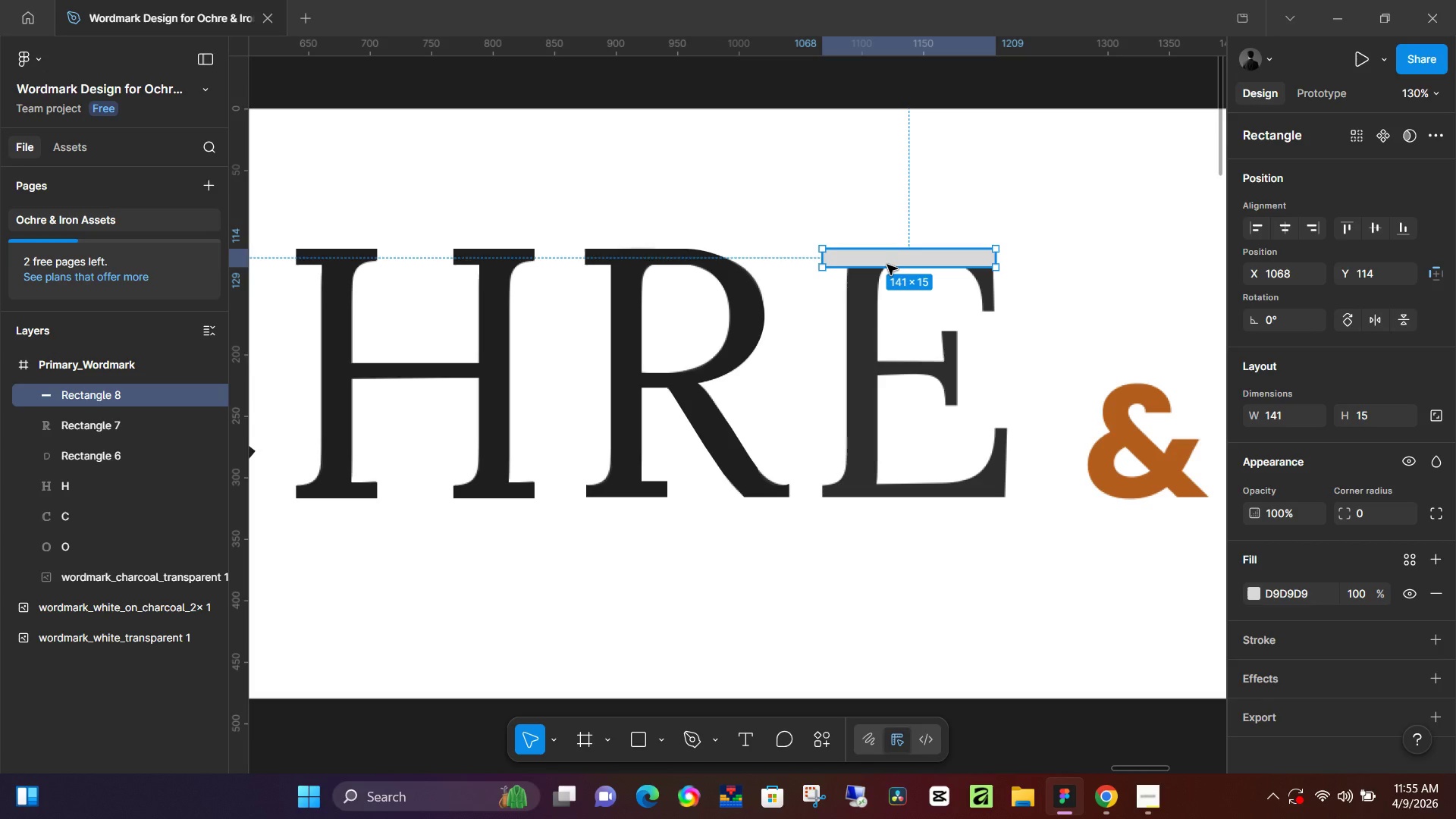 
left_click([1434, 563])
 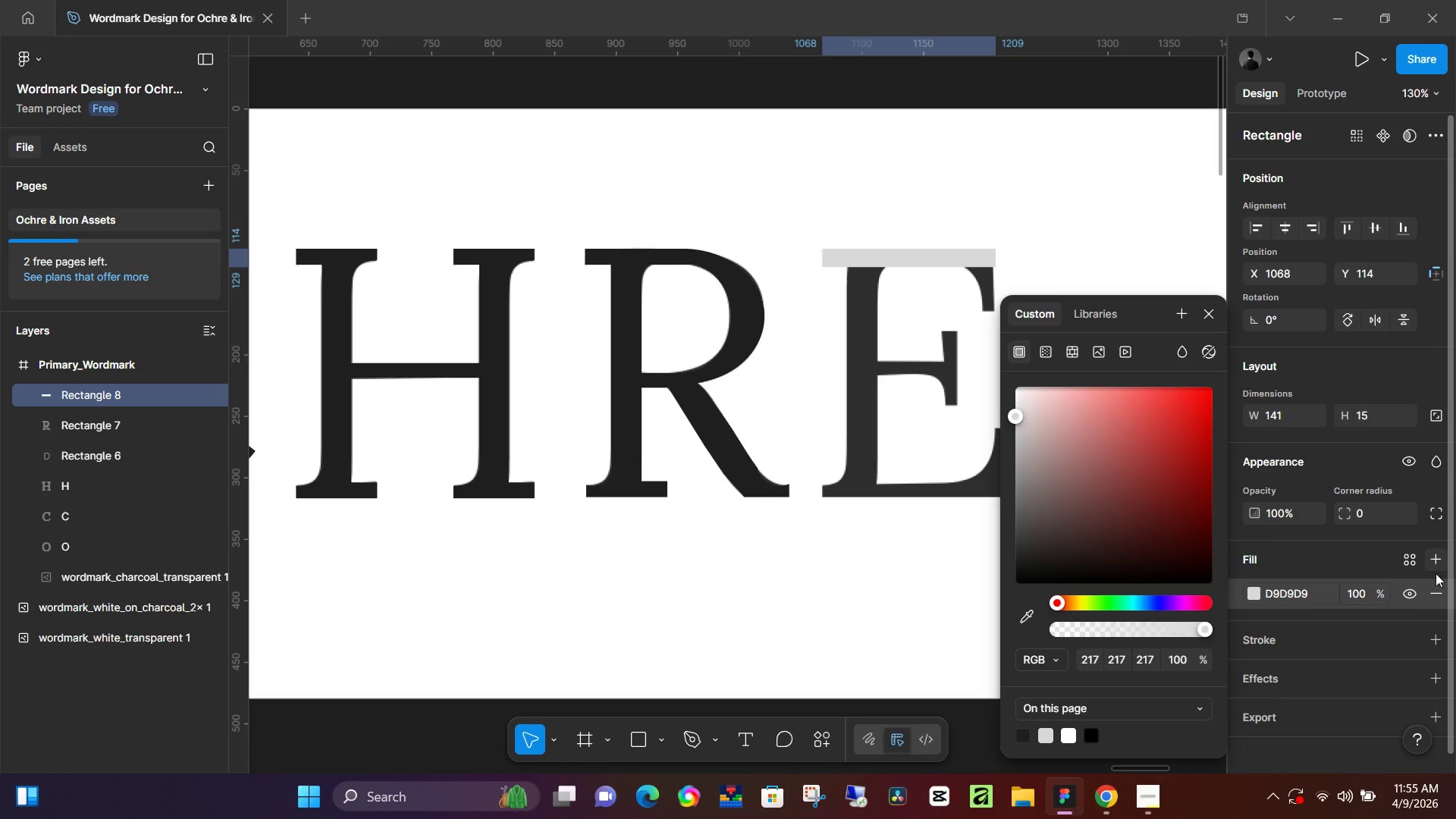 
left_click([1436, 582])
 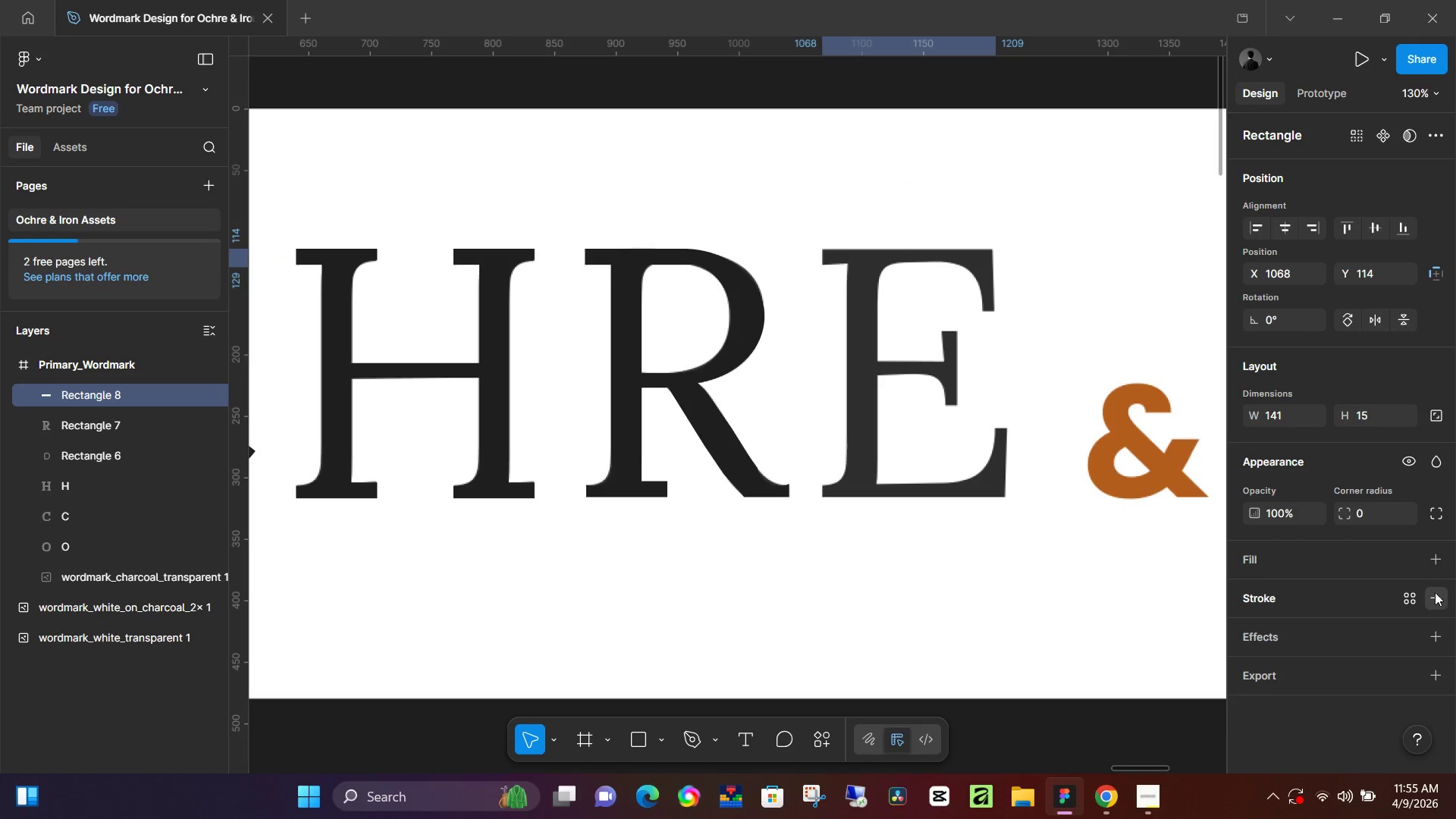 
double_click([1435, 592])
 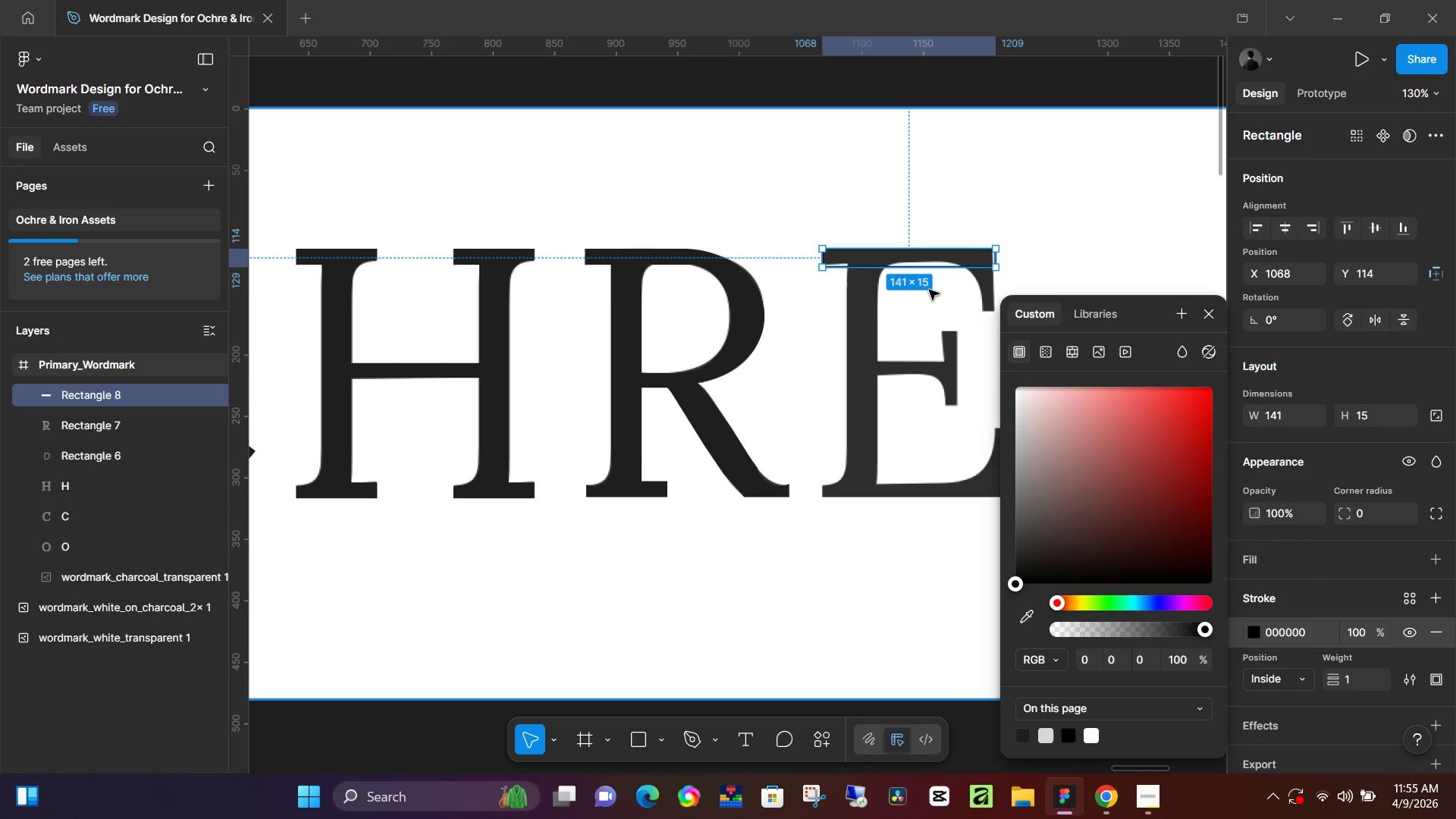 
hold_key(key=ControlLeft, duration=0.55)